 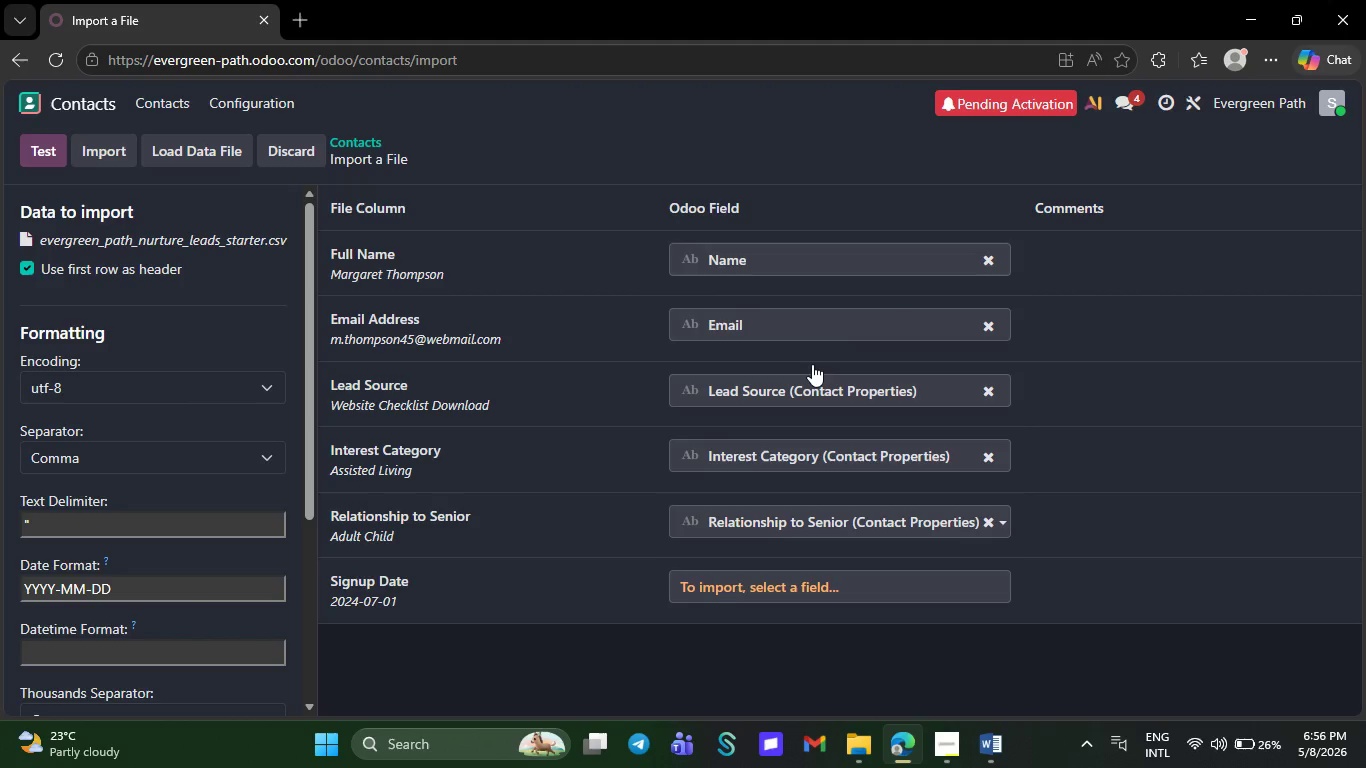 
left_click([723, 584])
 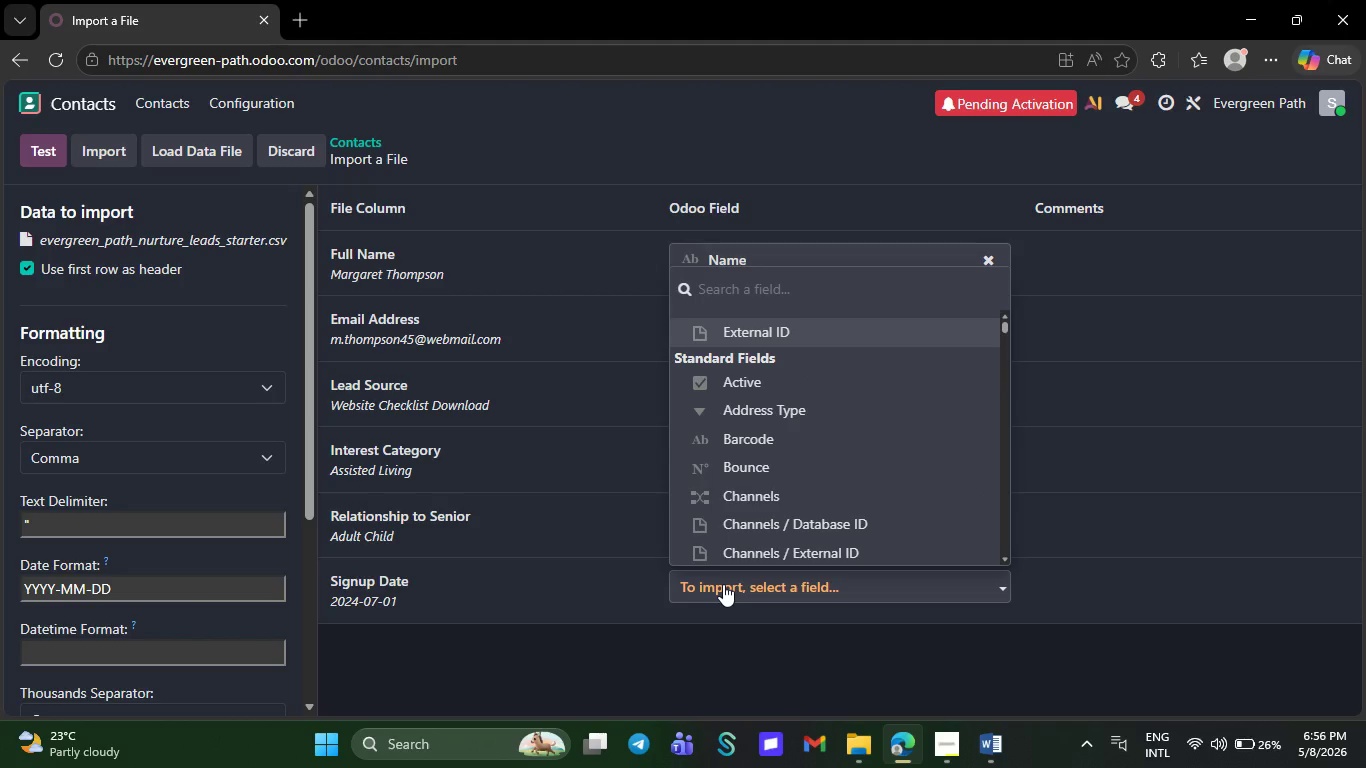 
type(si)
 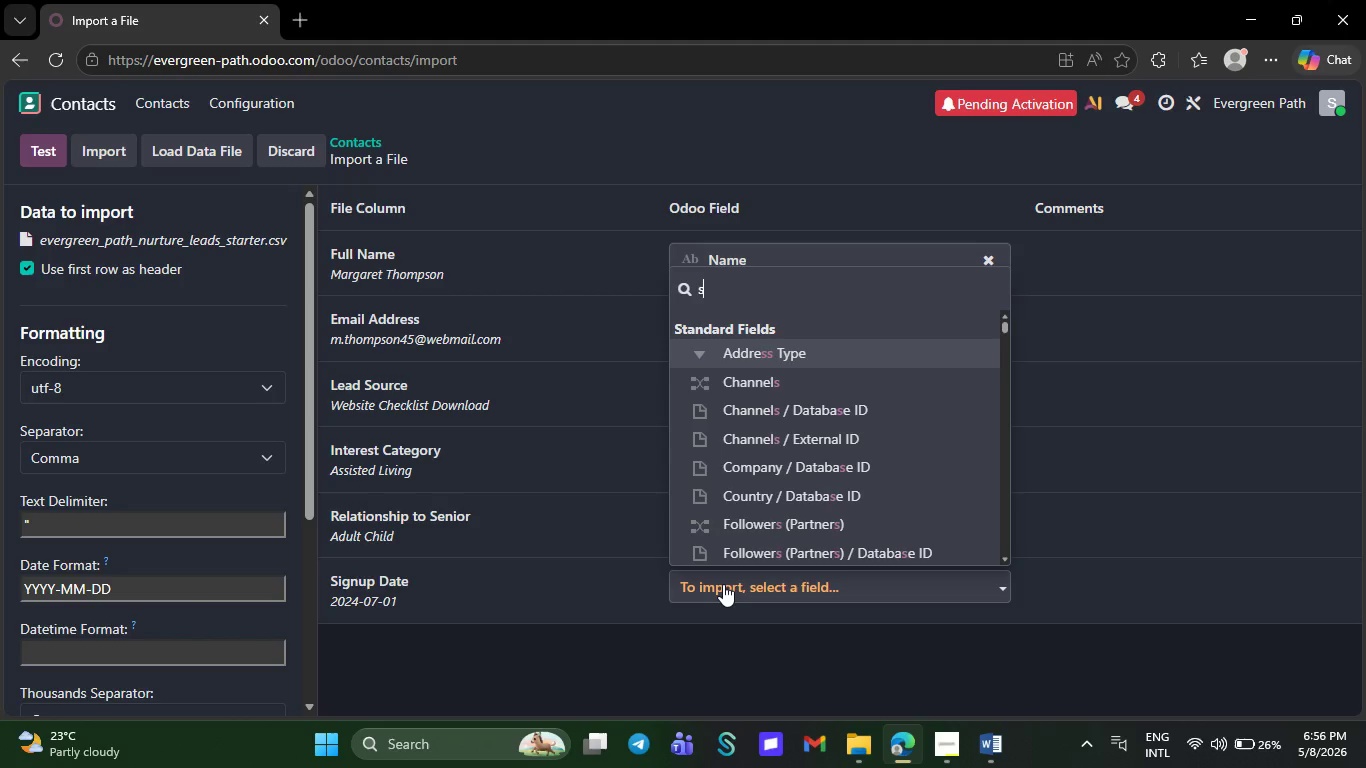 
type(gn)
 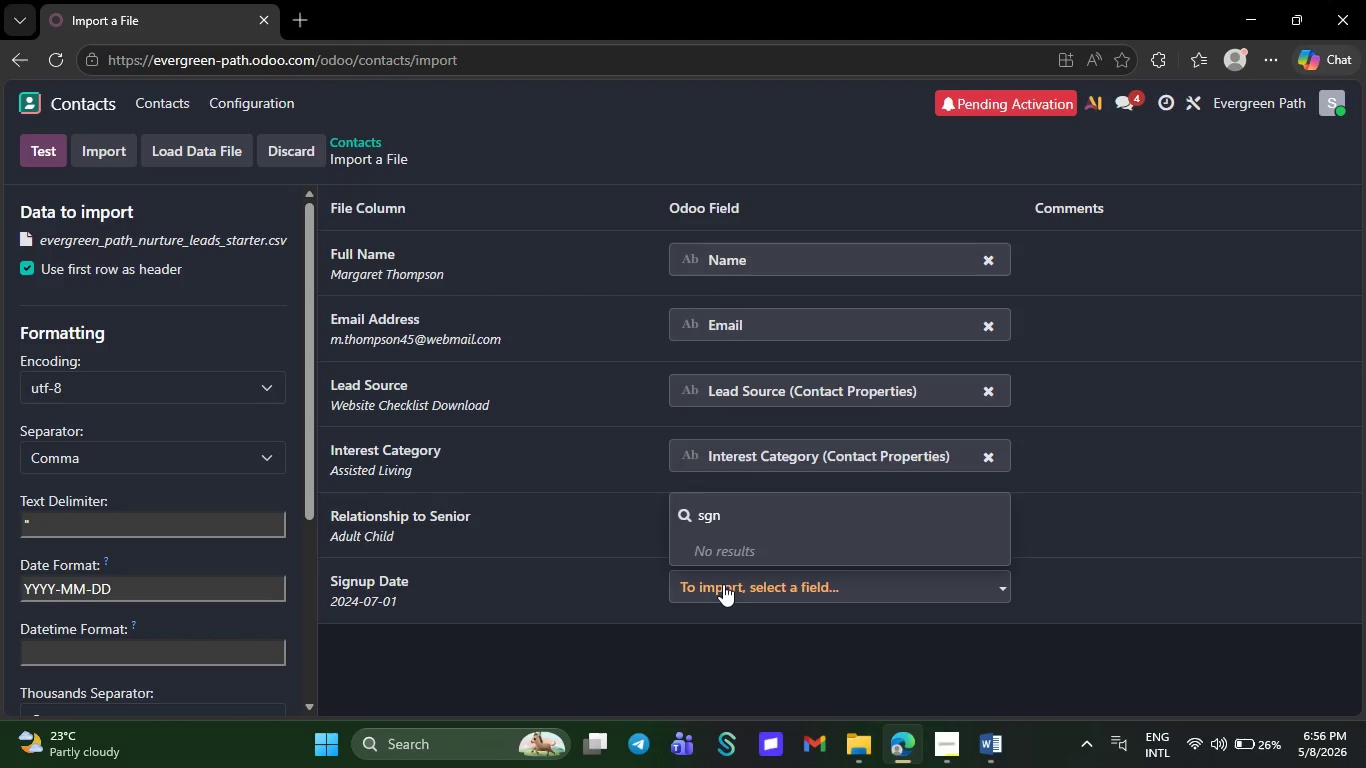 
key(Backspace)
key(Backspace)
type(ignig)
 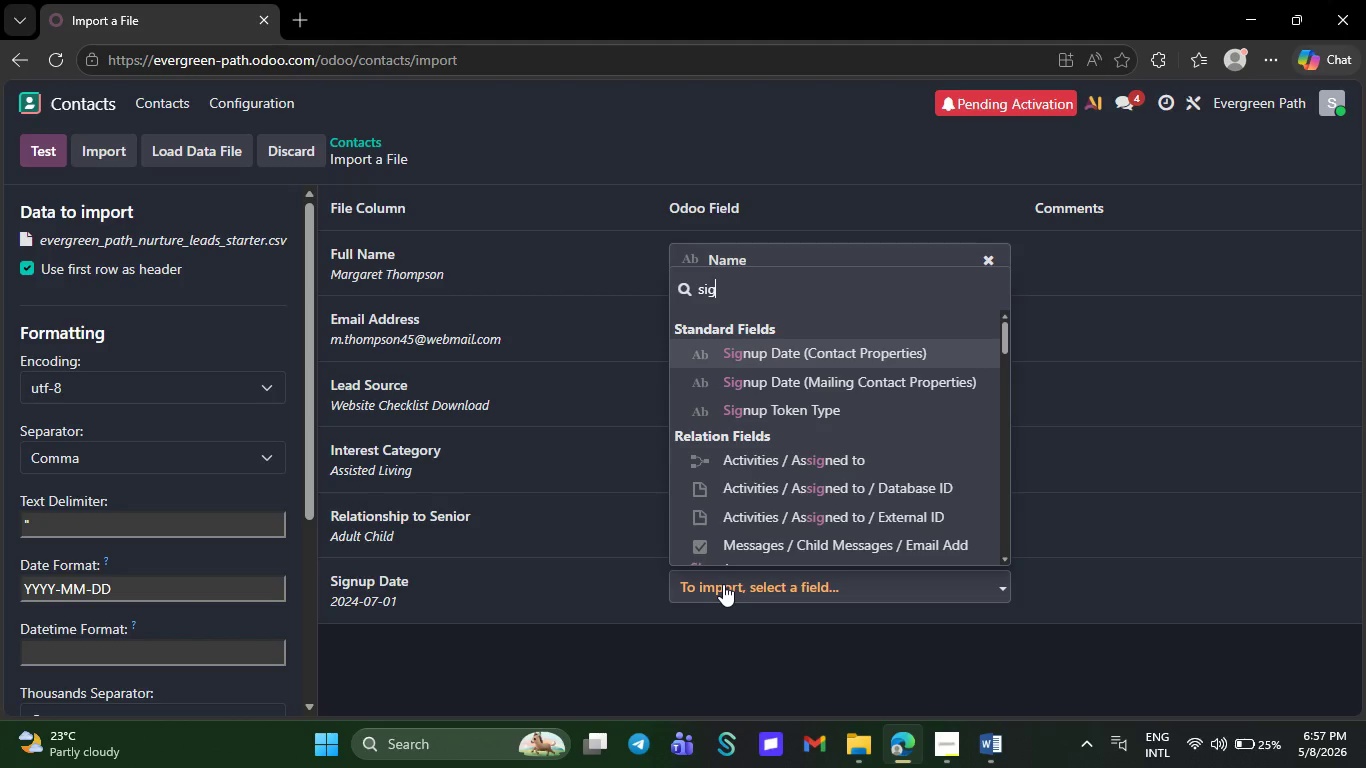 
wait(61.33)
 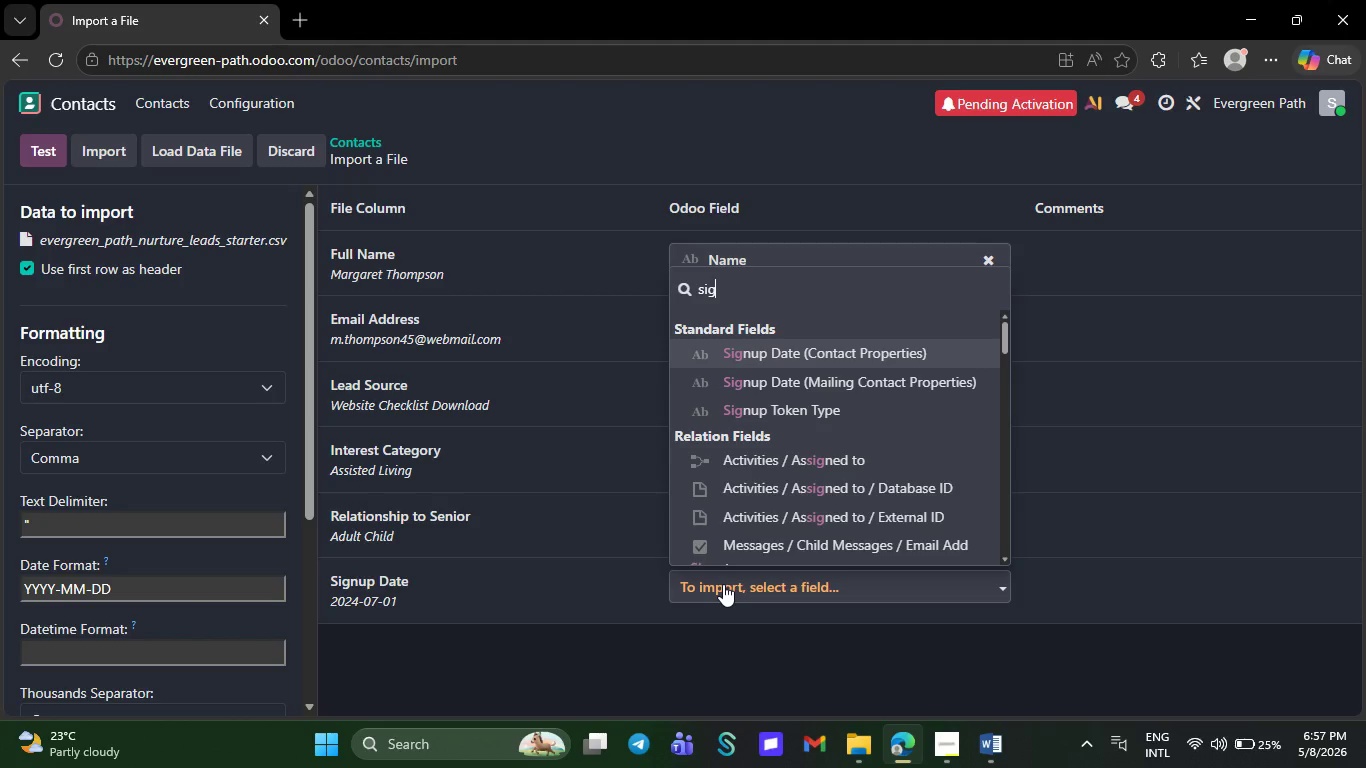 
left_click([846, 354])
 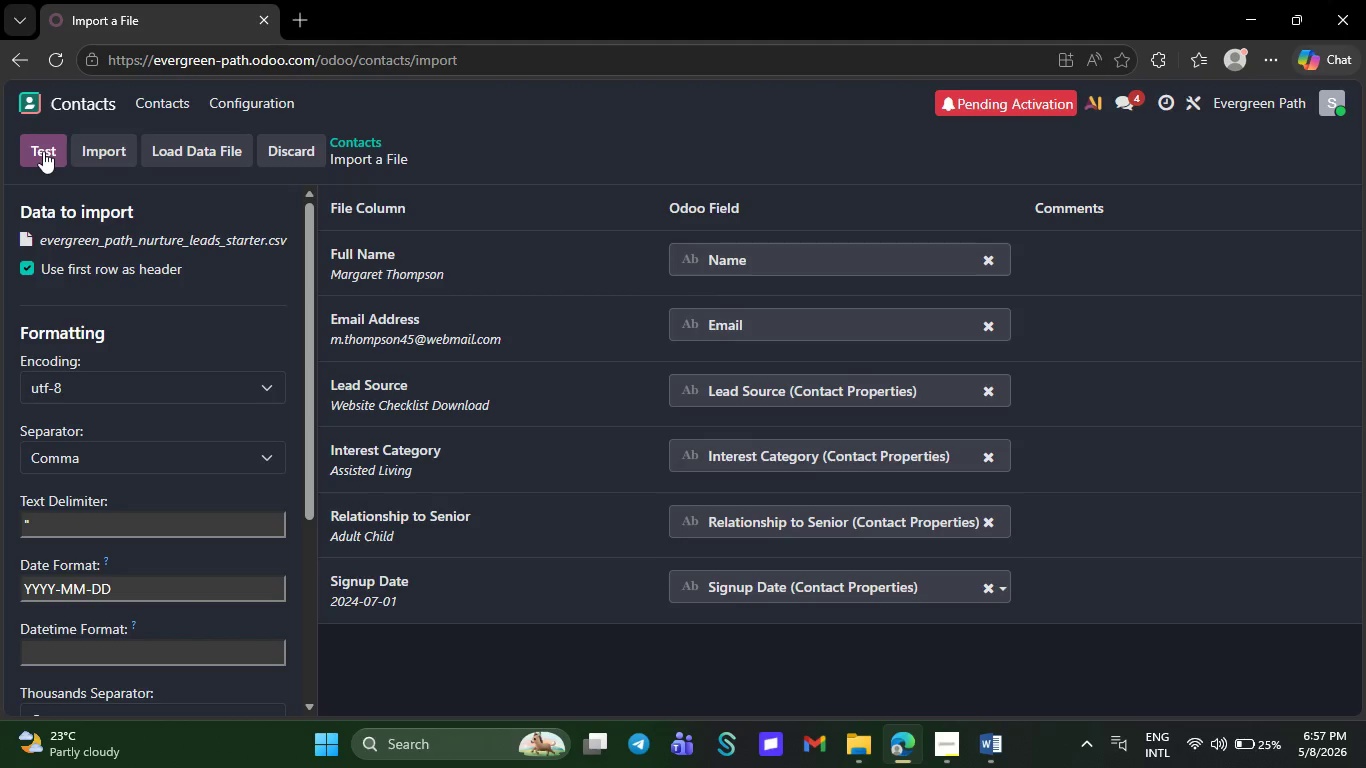 
left_click([39, 151])
 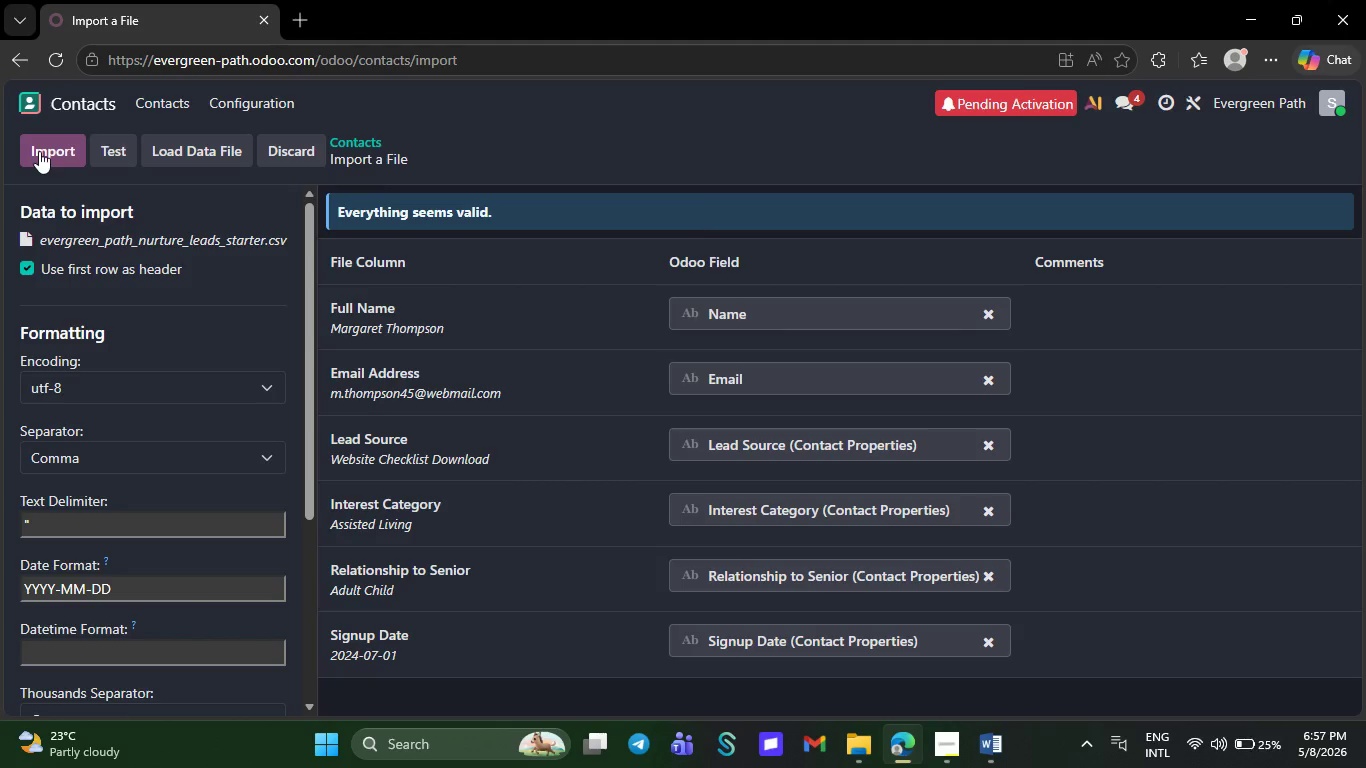 
wait(8.92)
 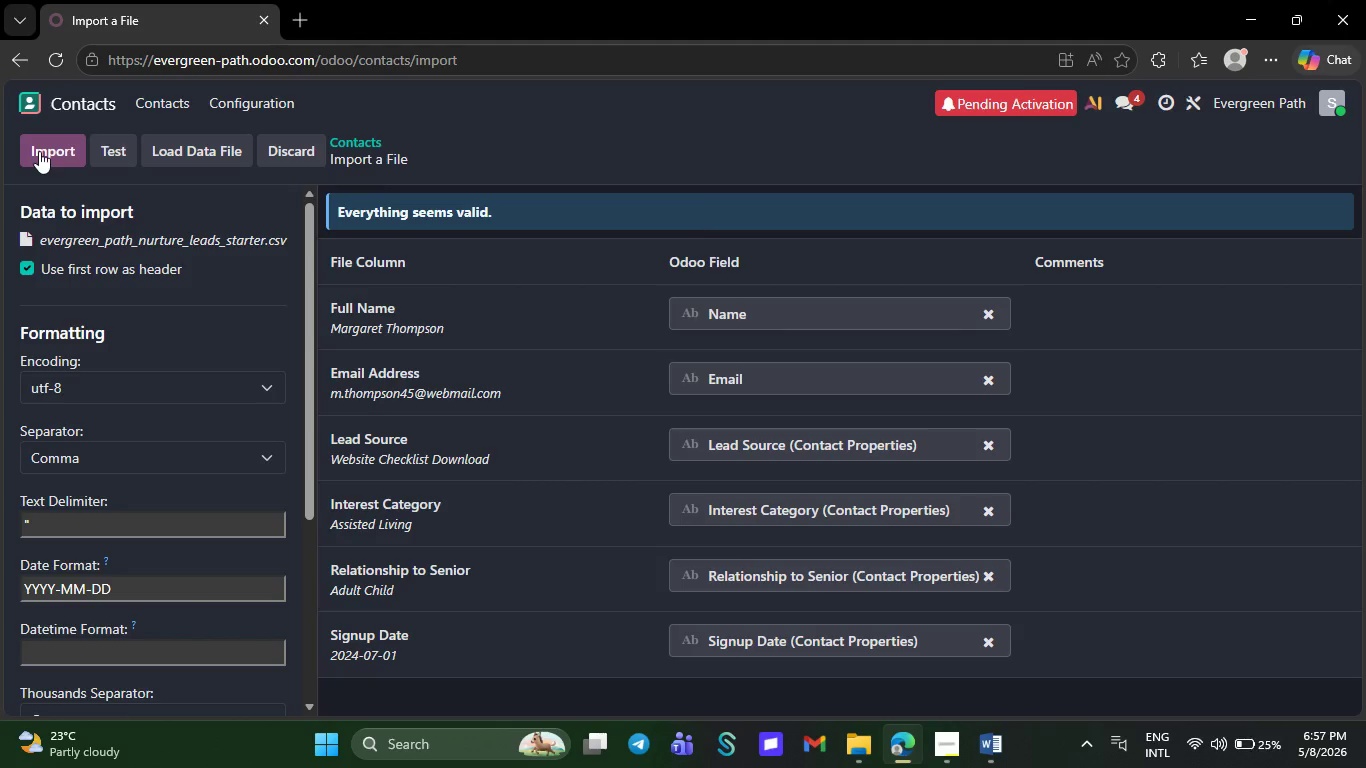 
left_click([51, 148])
 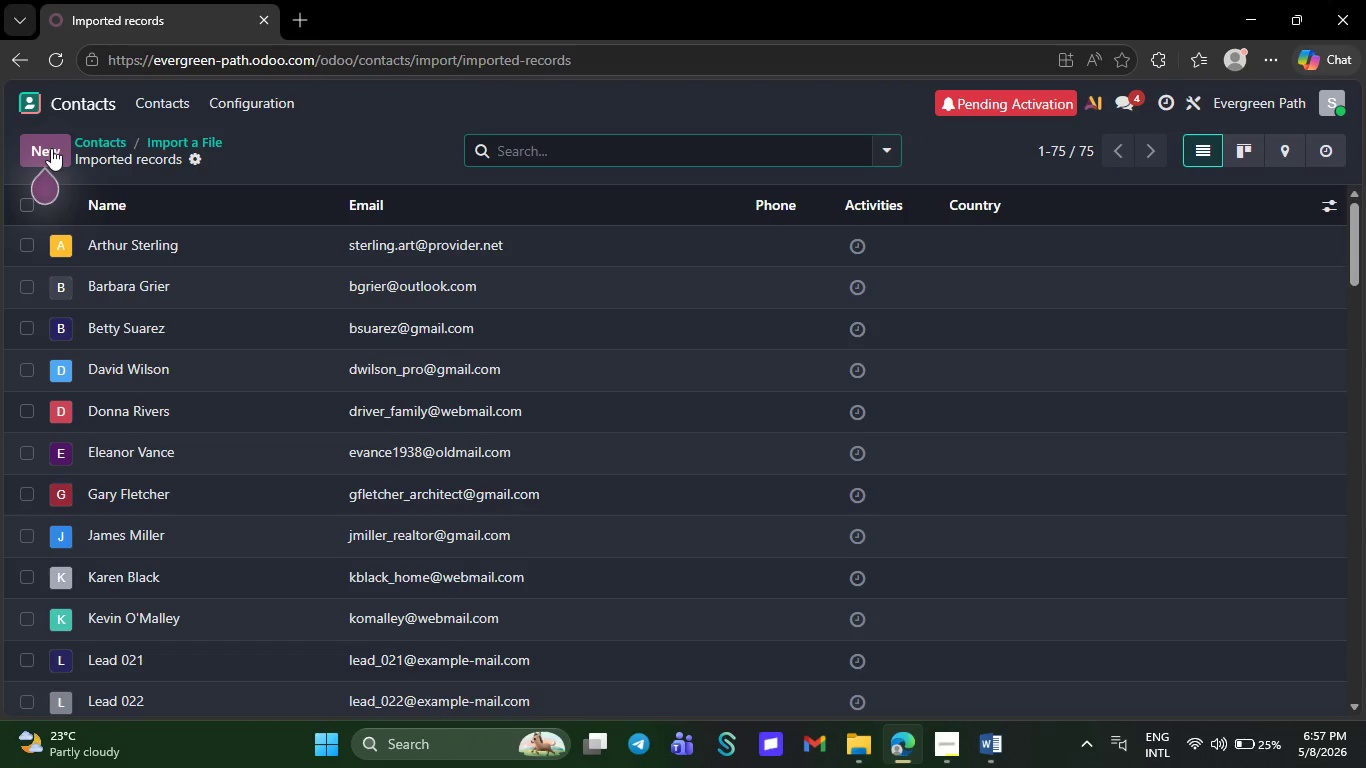 
wait(7.88)
 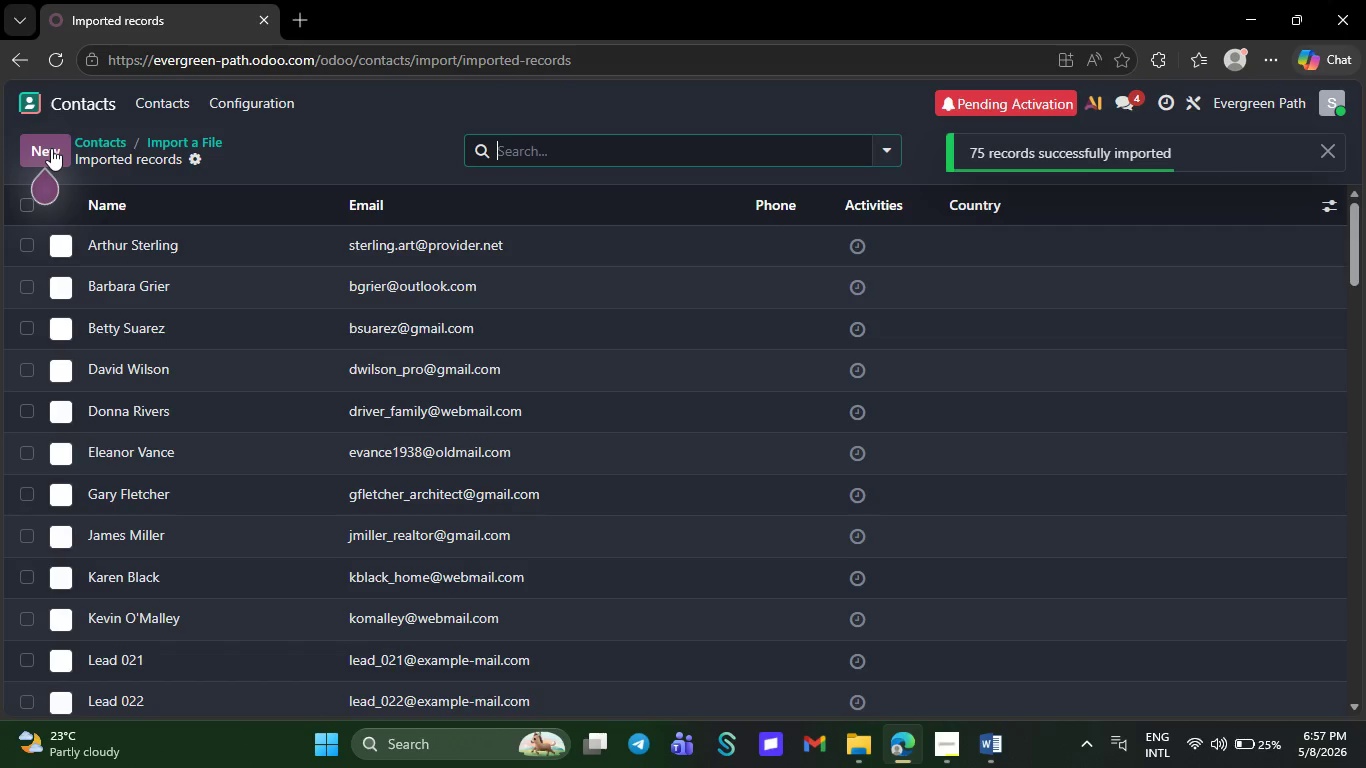 
left_click([1328, 207])
 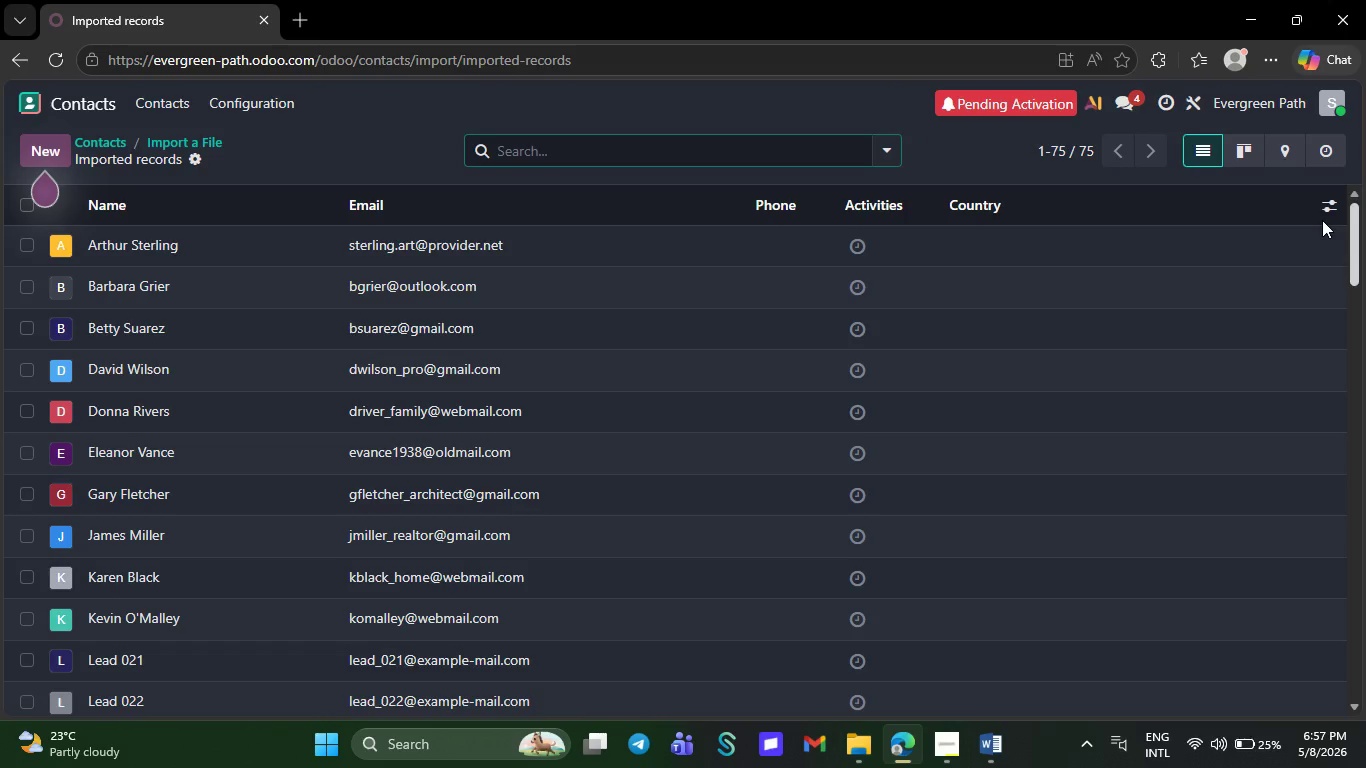 
left_click([947, 756])